 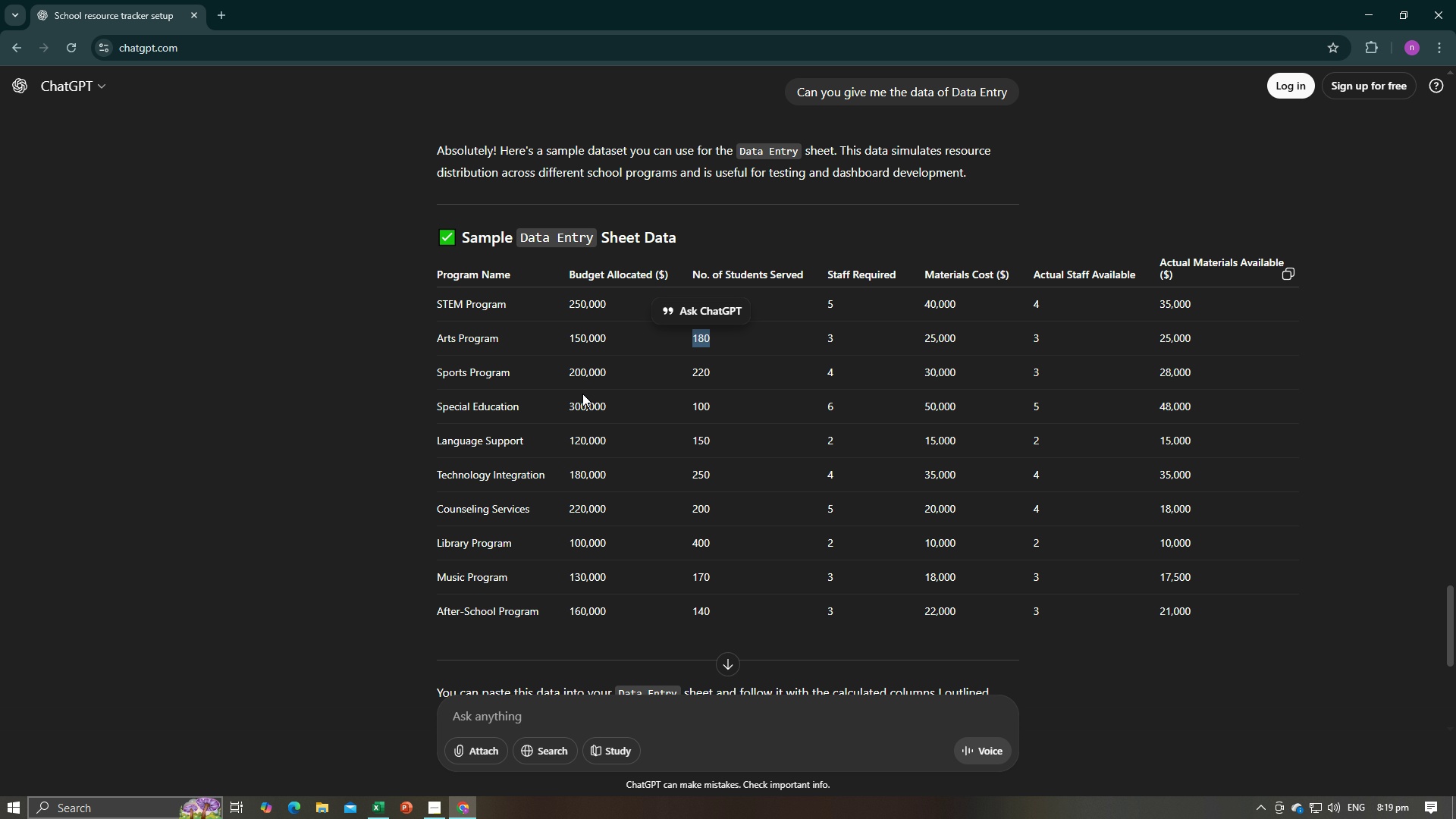 
left_click_drag(start_coordinate=[692, 371], to_coordinate=[709, 369])
 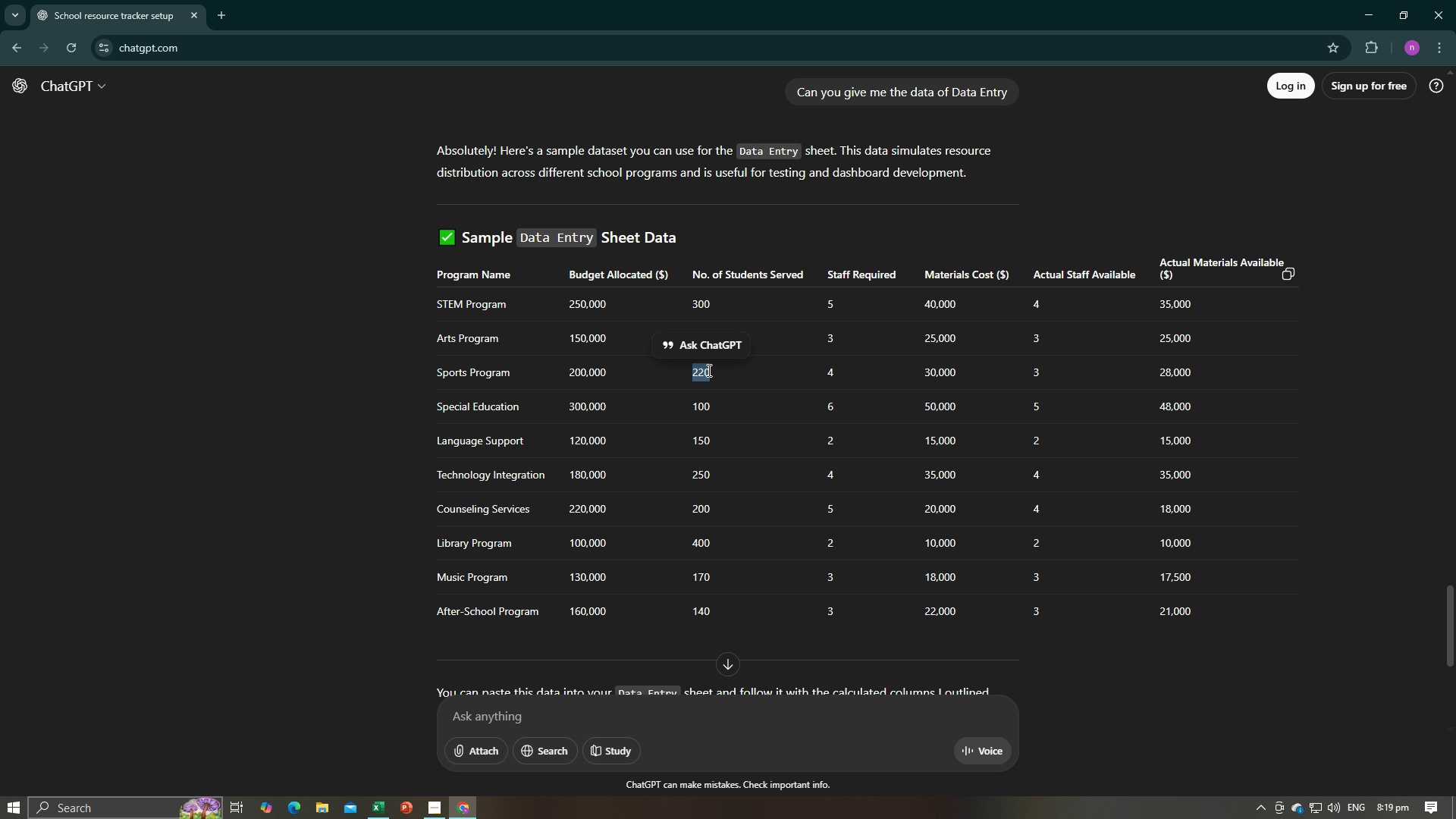 
key(Control+C)
 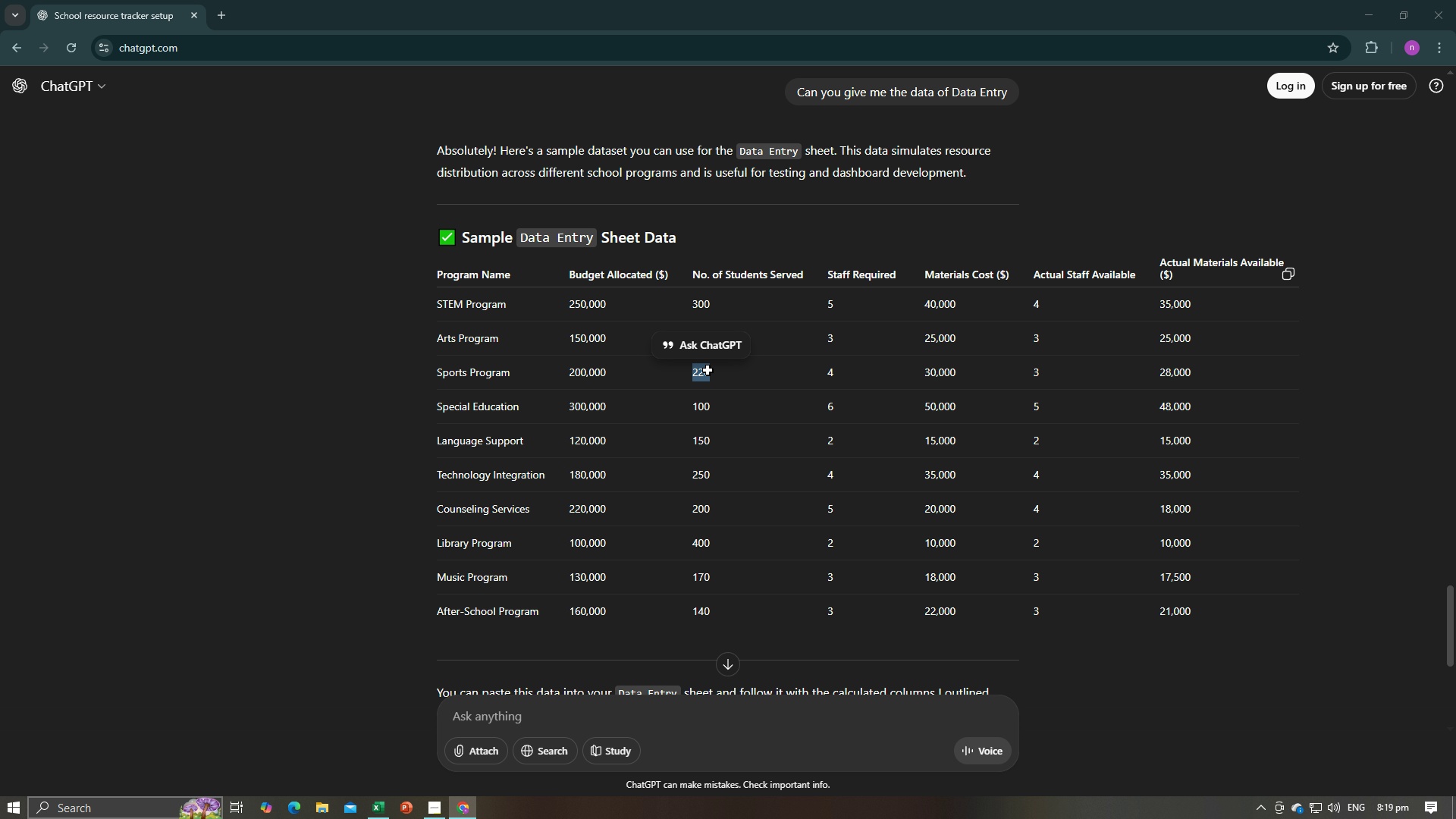 
key(Alt+AltLeft)
 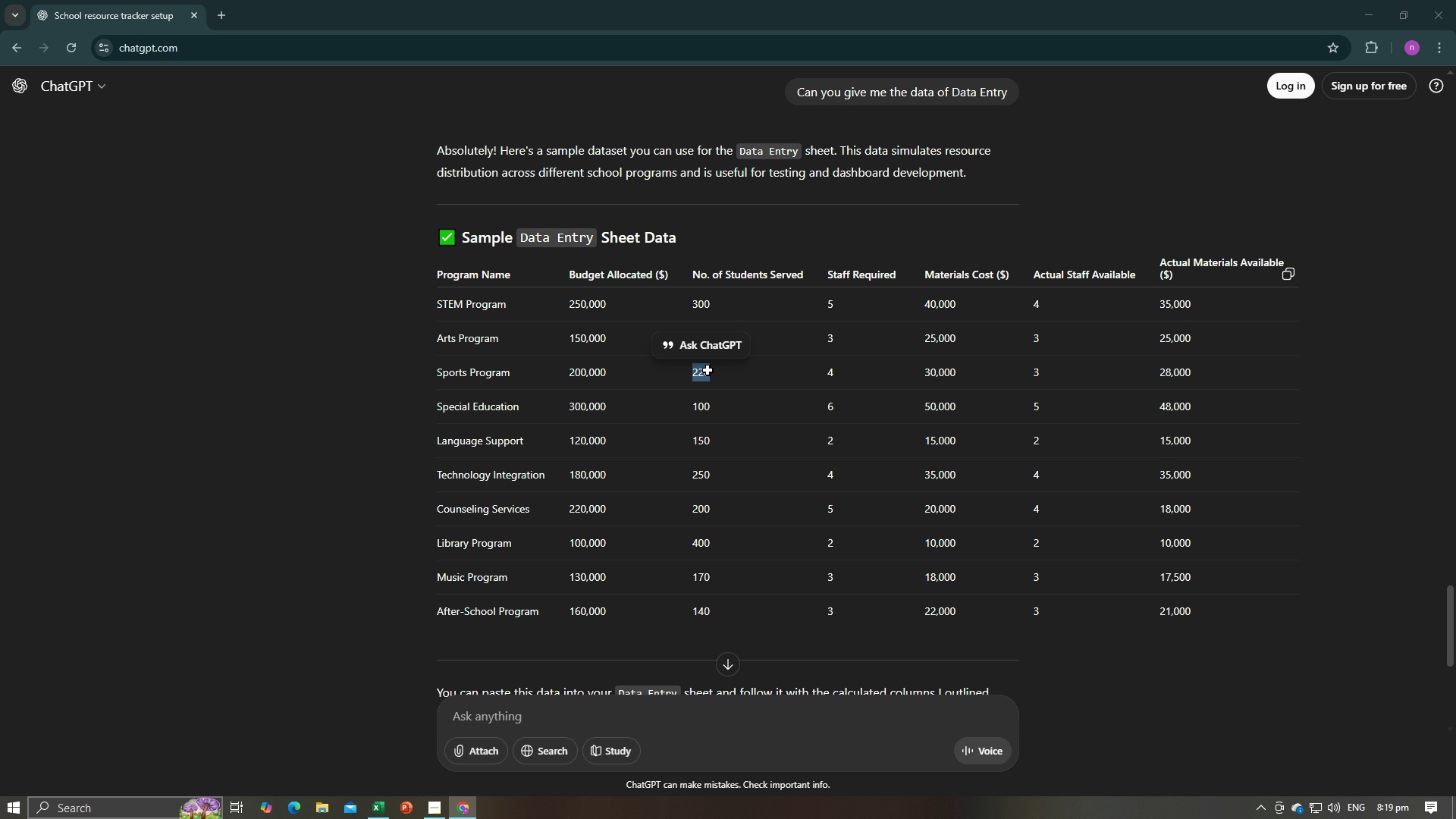 
key(Alt+Tab)
 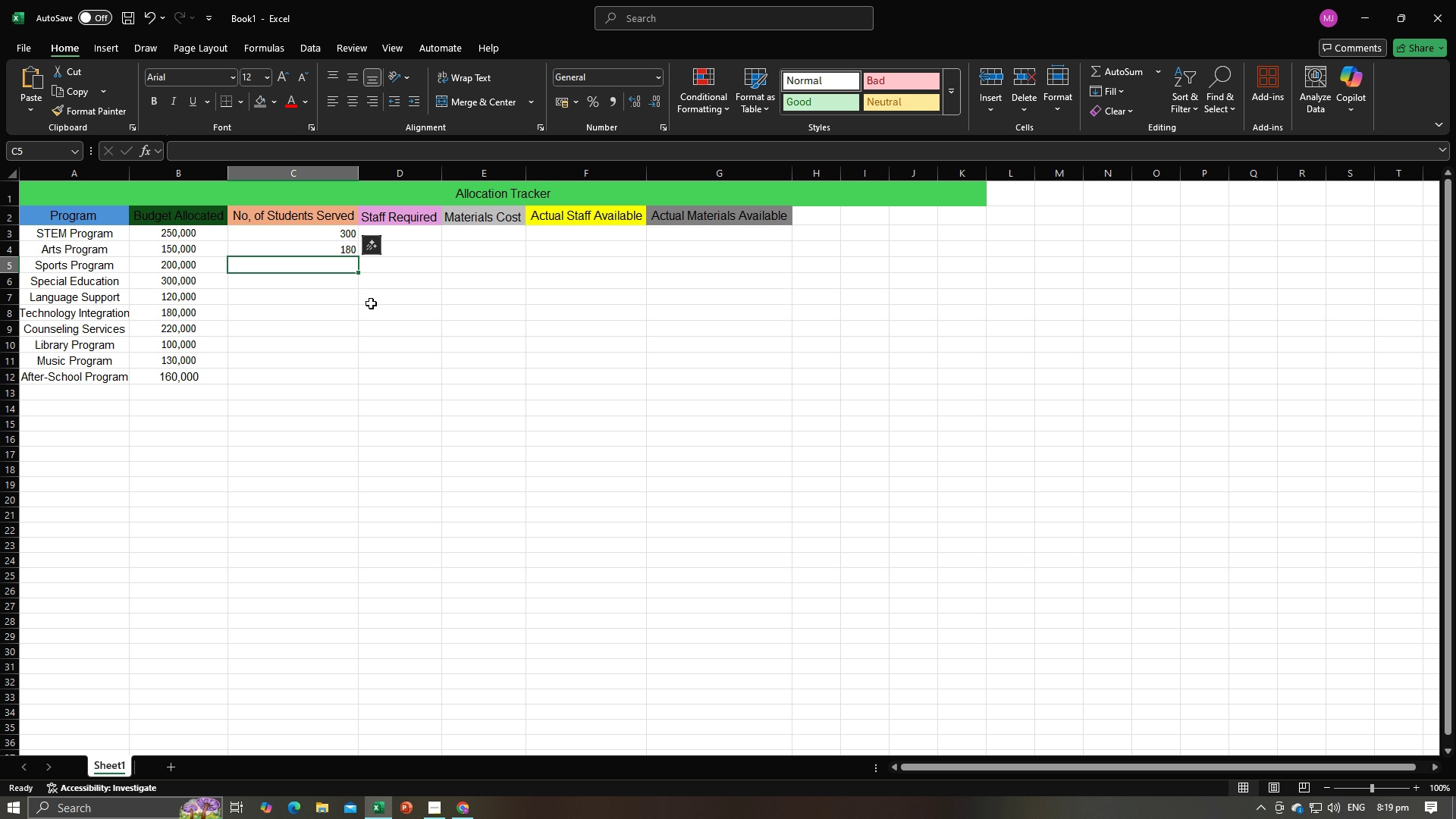 
key(Control+V)
 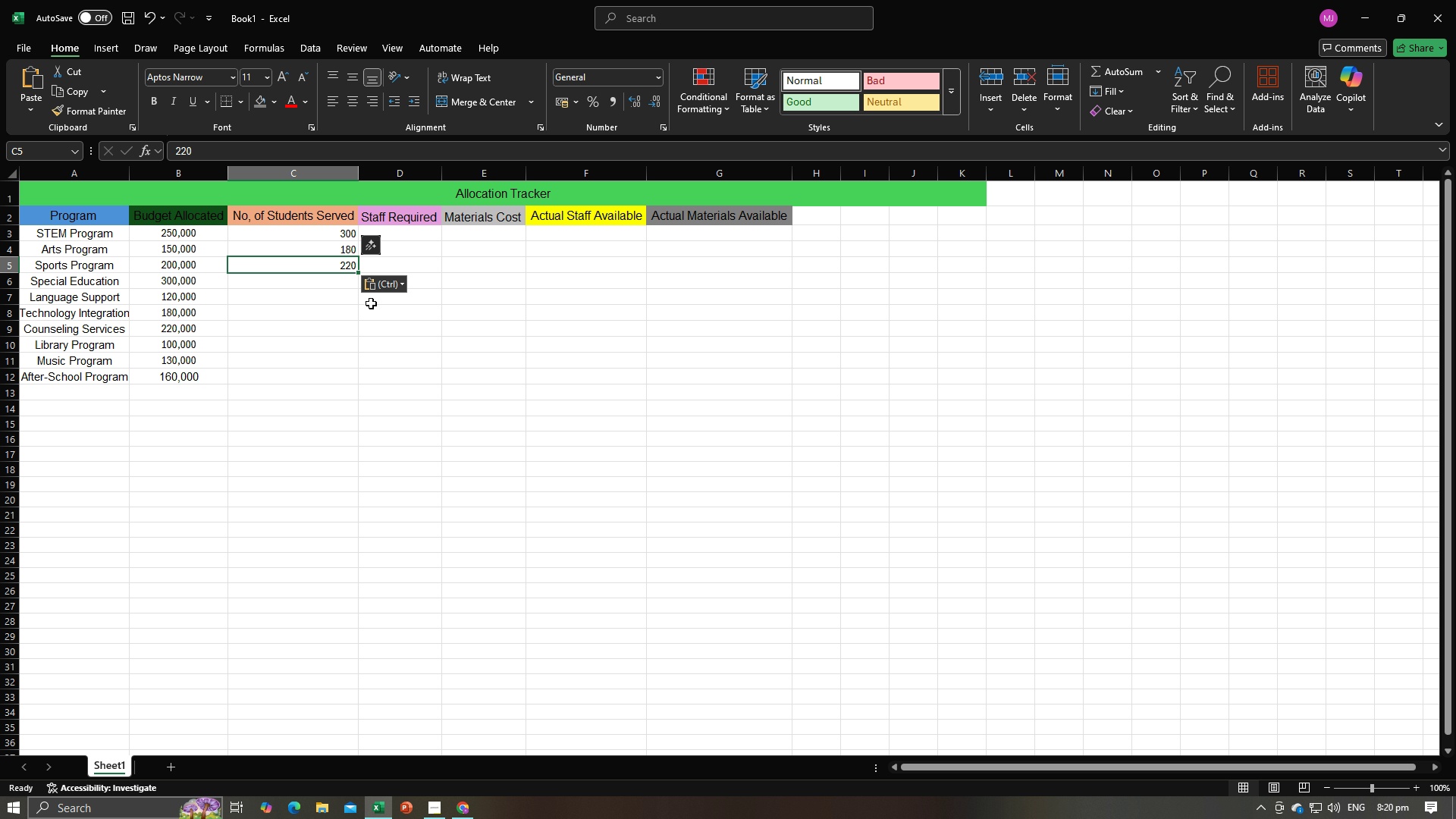 
key(Enter)
 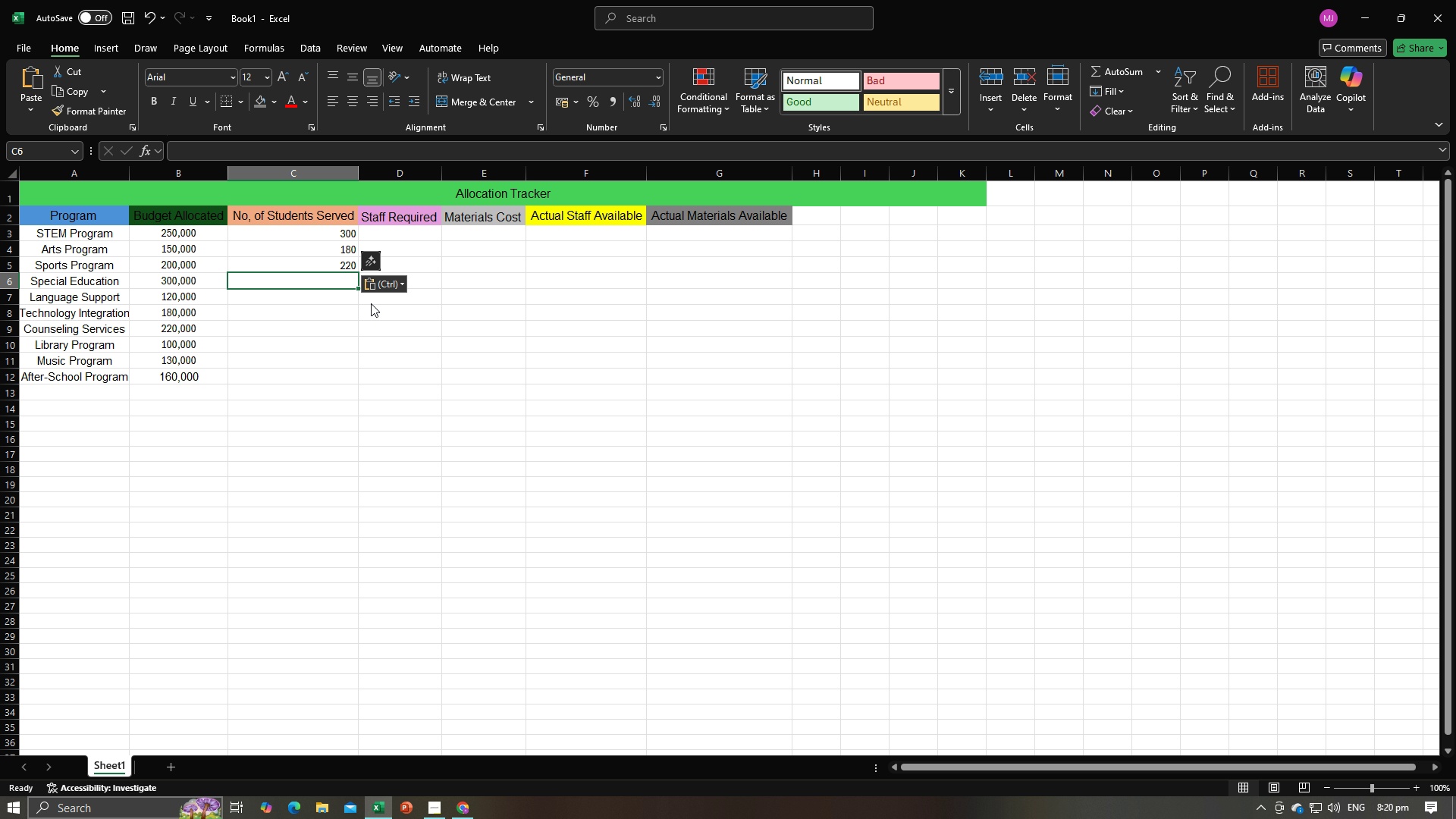 
key(Alt+AltLeft)
 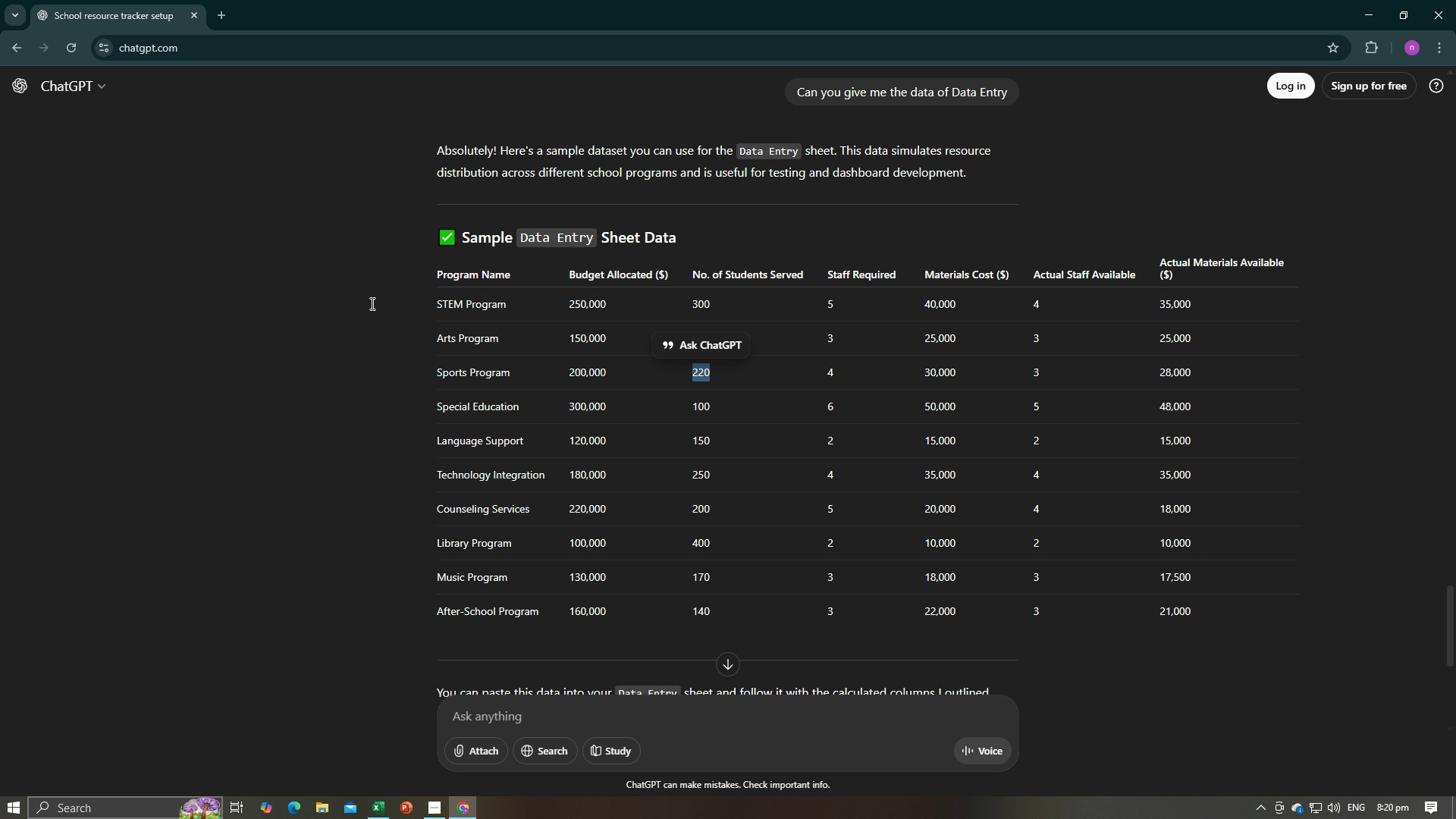 
key(Alt+Tab)
 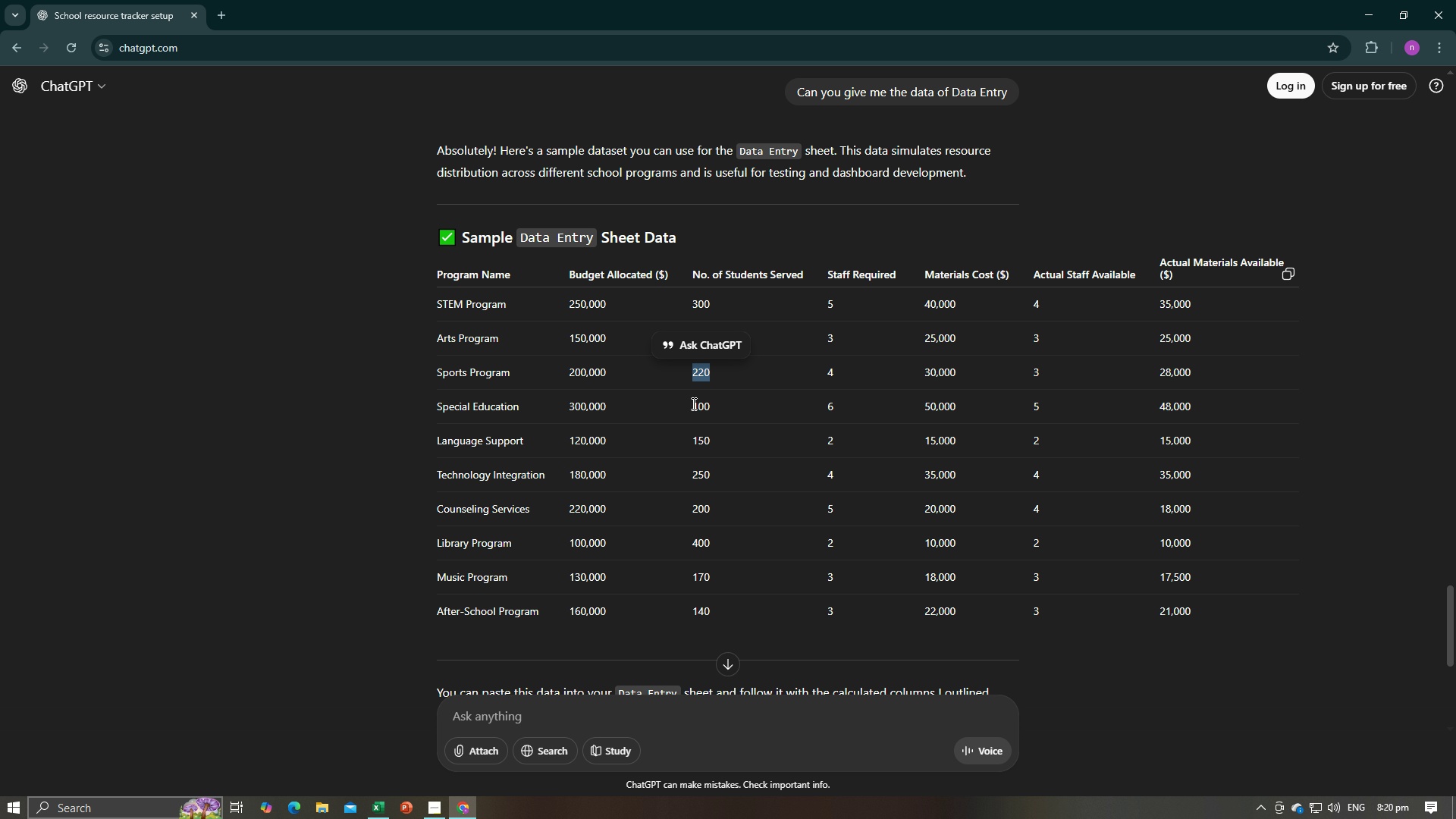 
left_click_drag(start_coordinate=[692, 403], to_coordinate=[709, 403])
 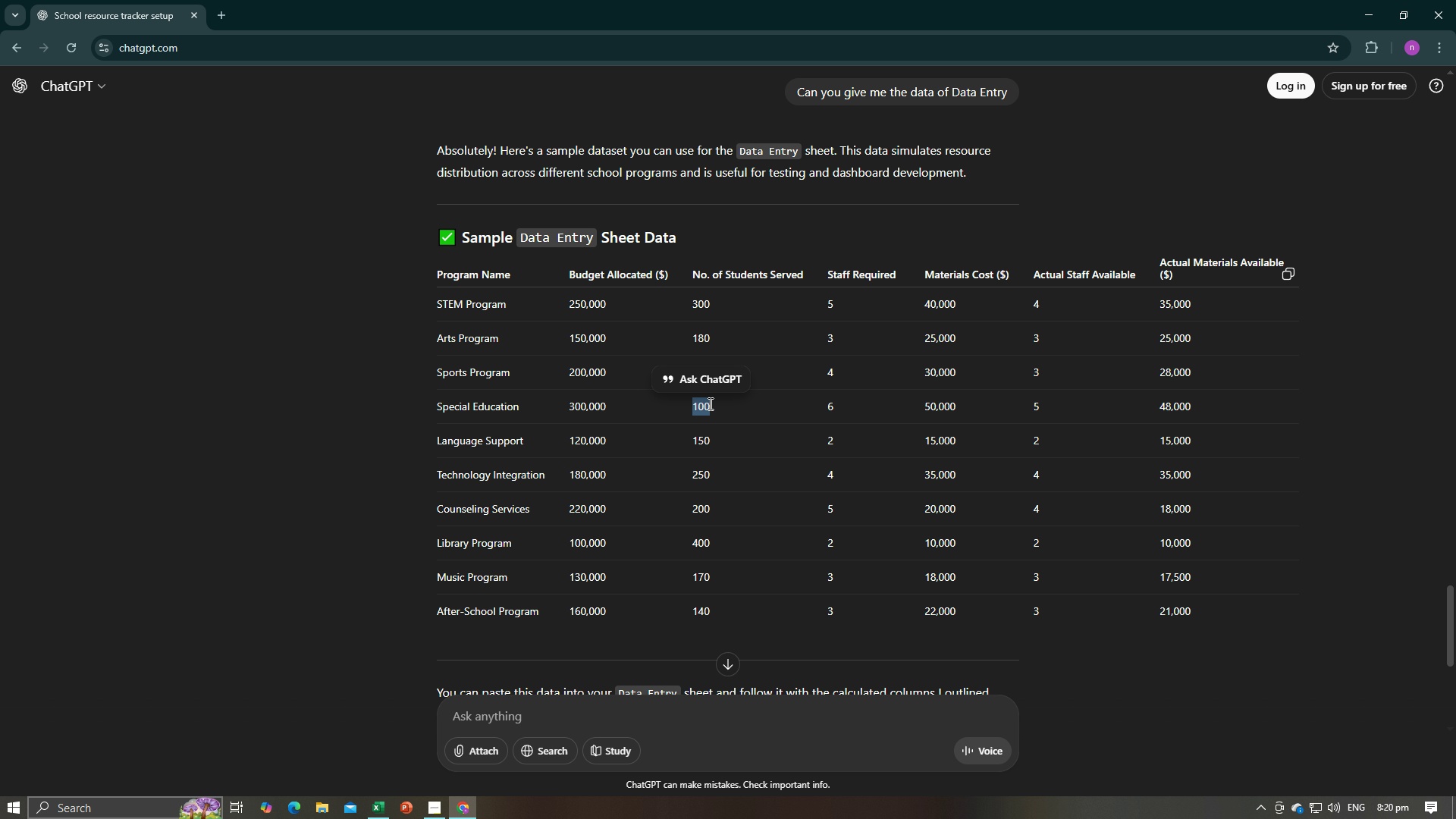 
key(Control+C)
 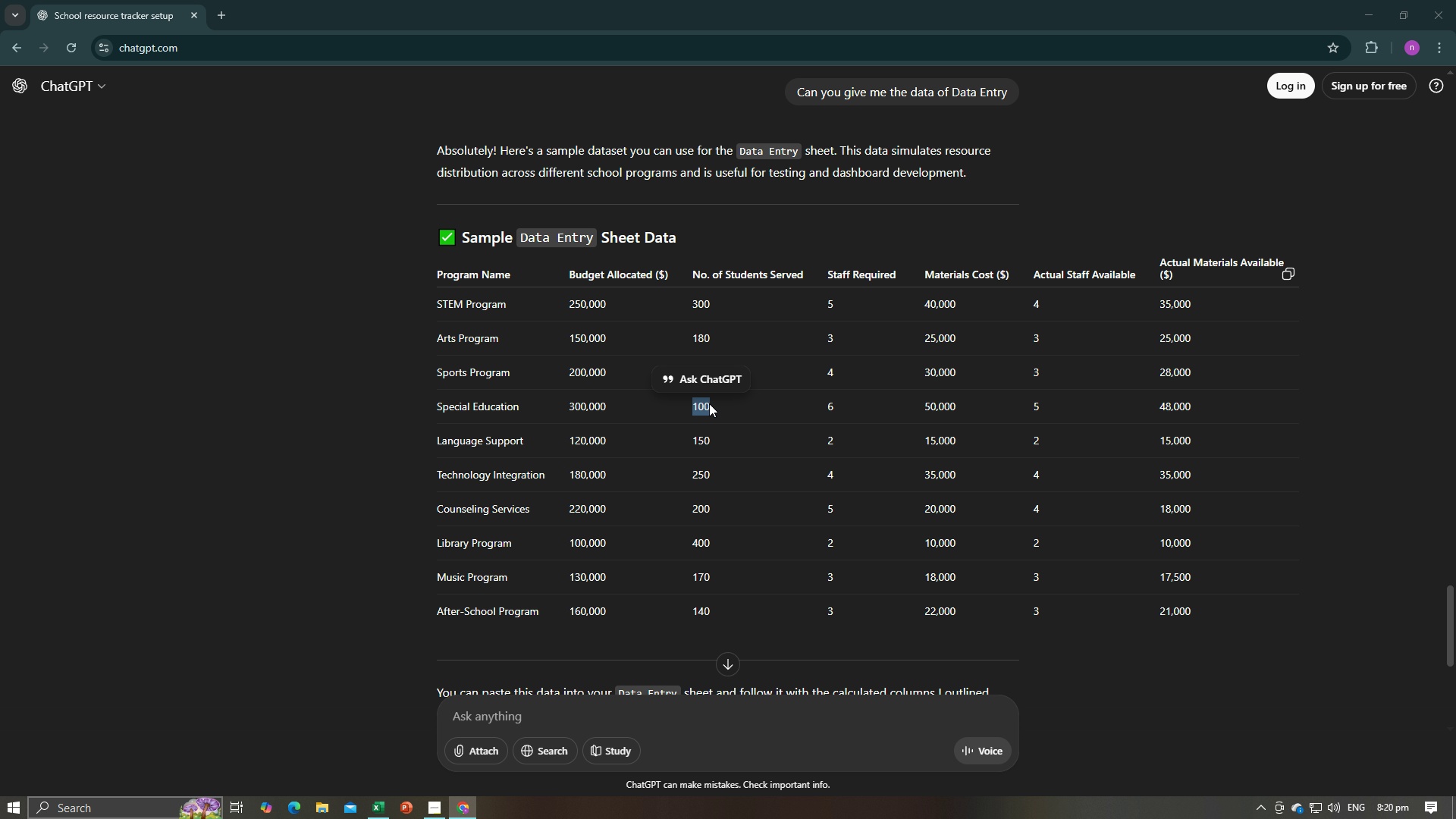 
key(Alt+AltLeft)
 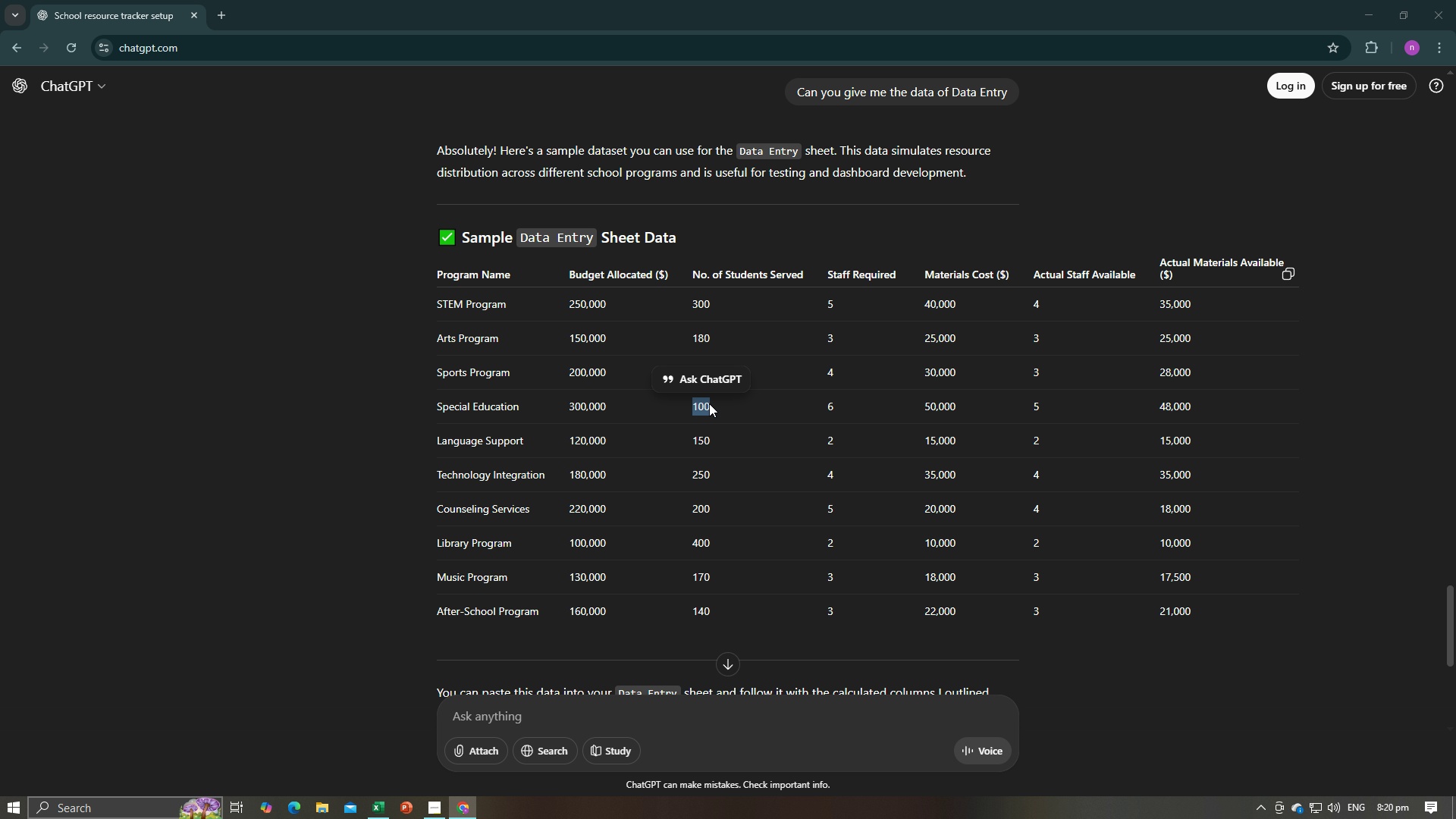 
key(Alt+Tab)
 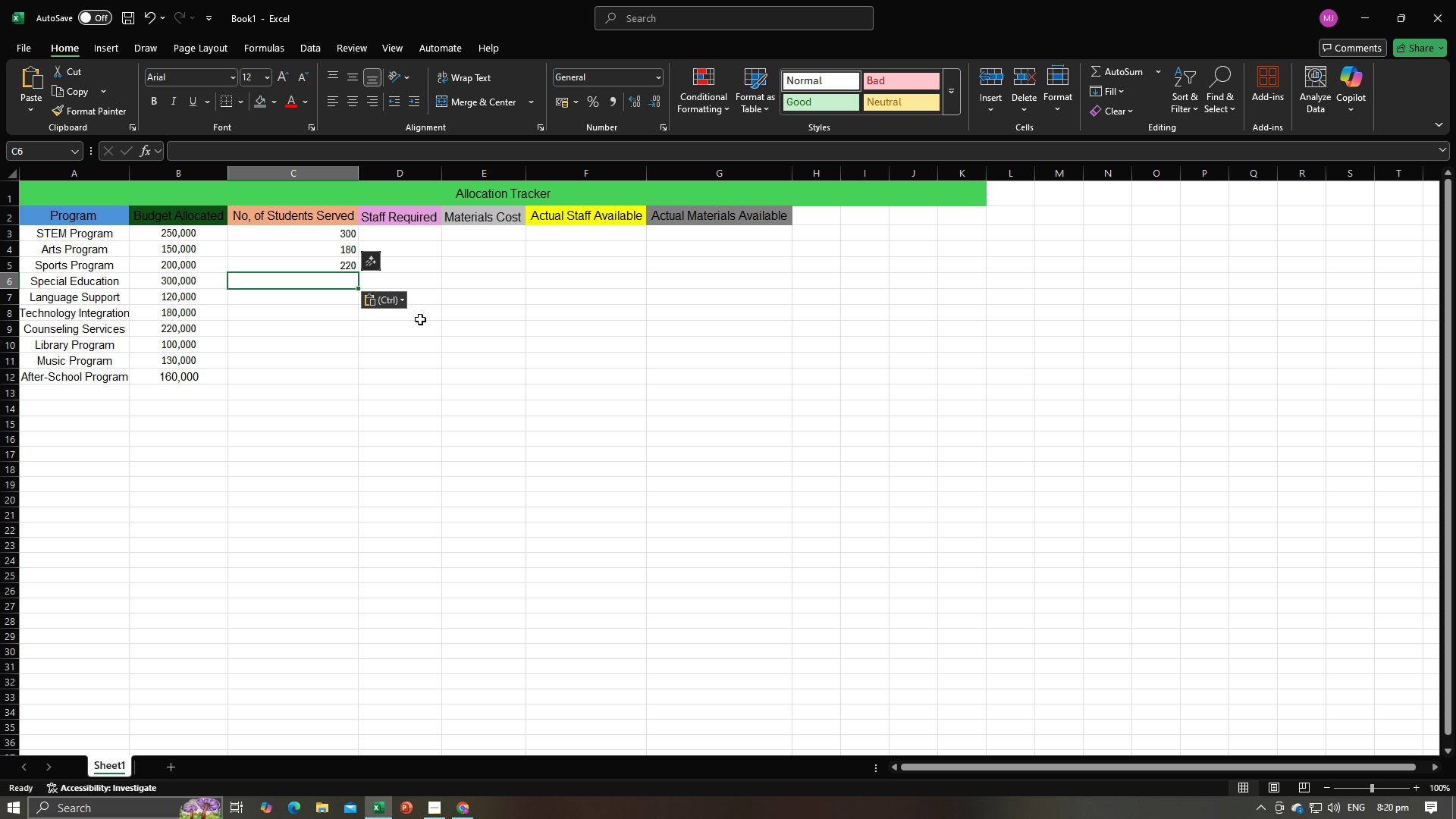 
key(Control+V)
 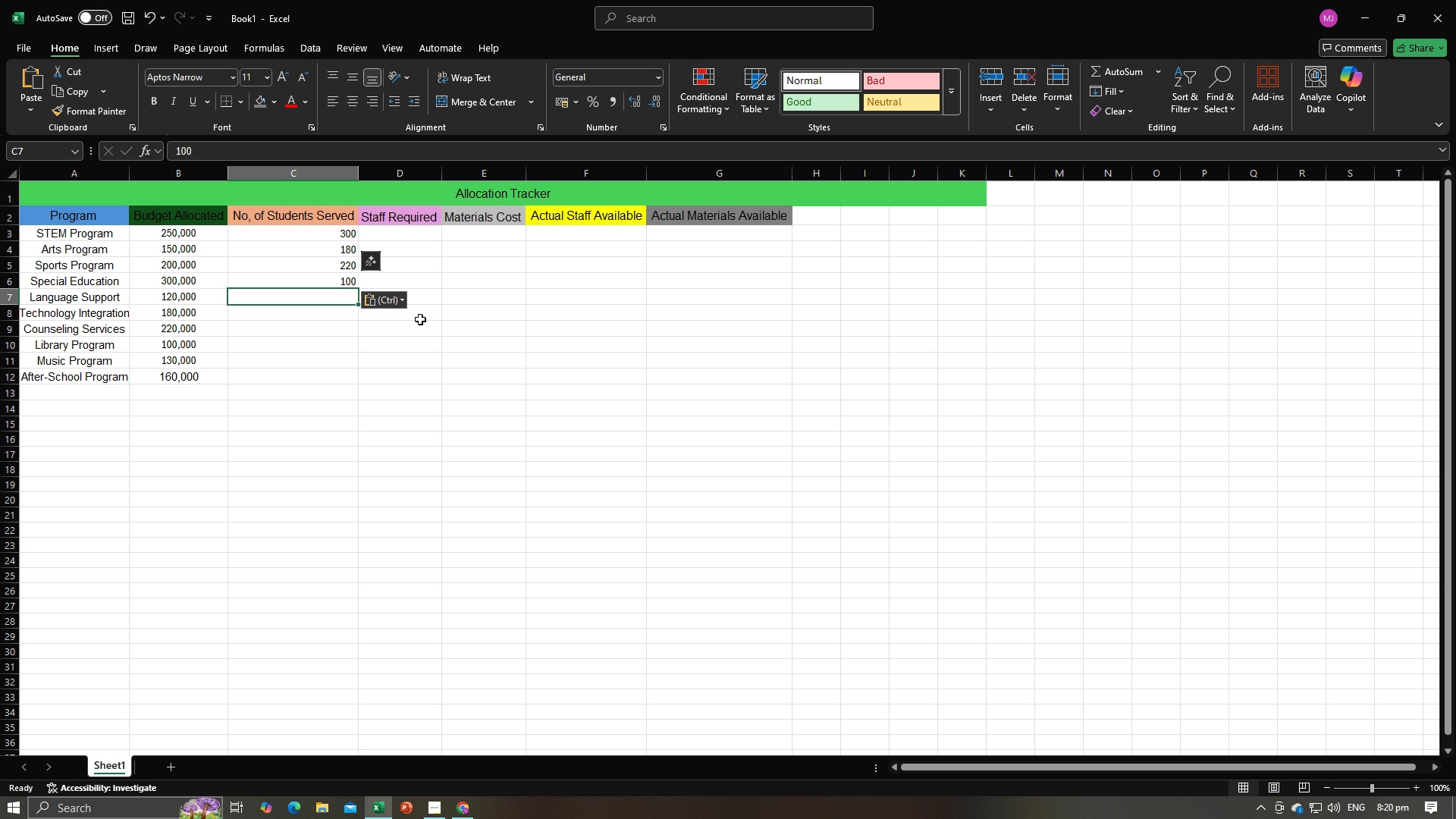 
key(Enter)
 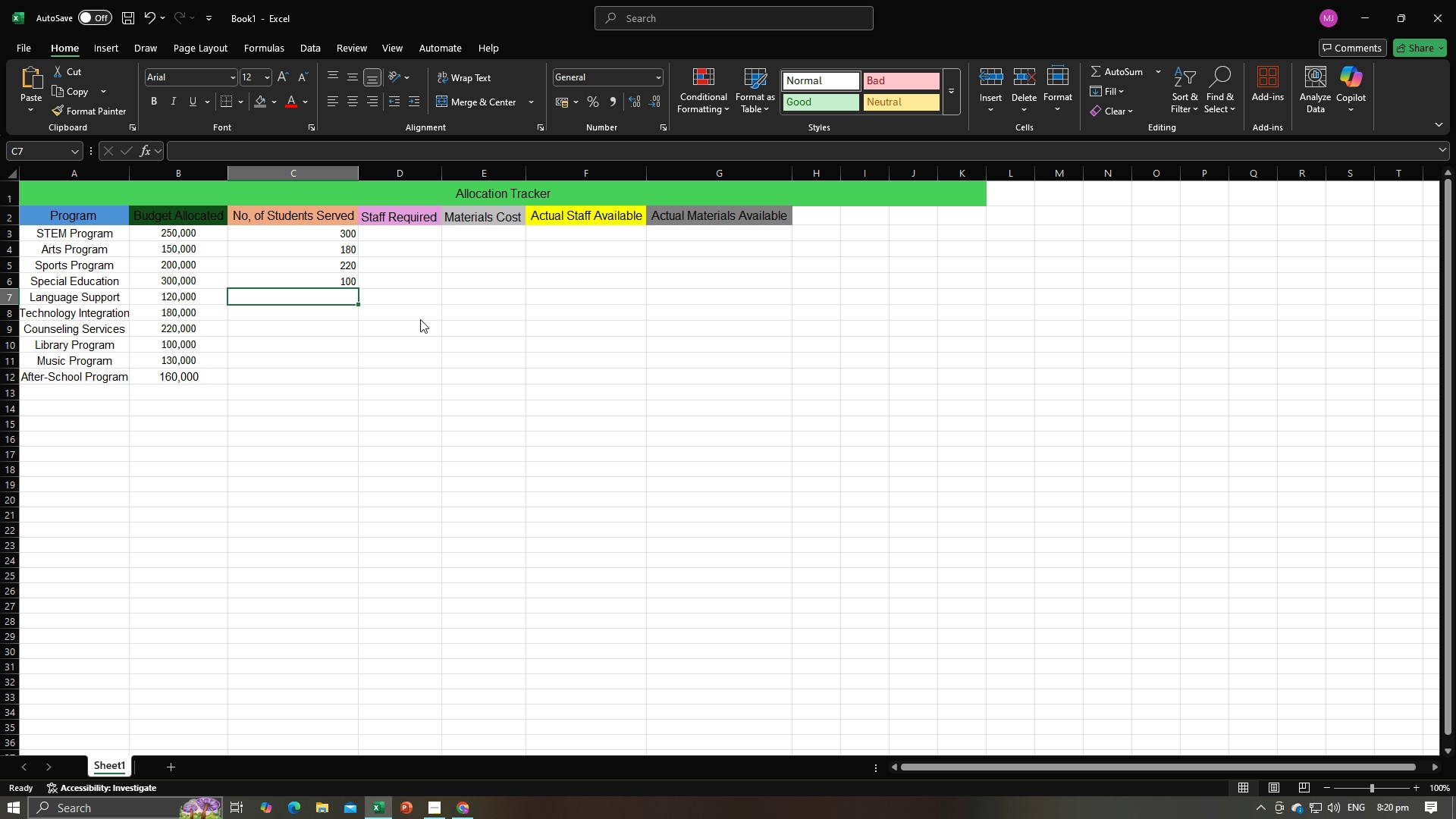 
key(Alt+AltLeft)
 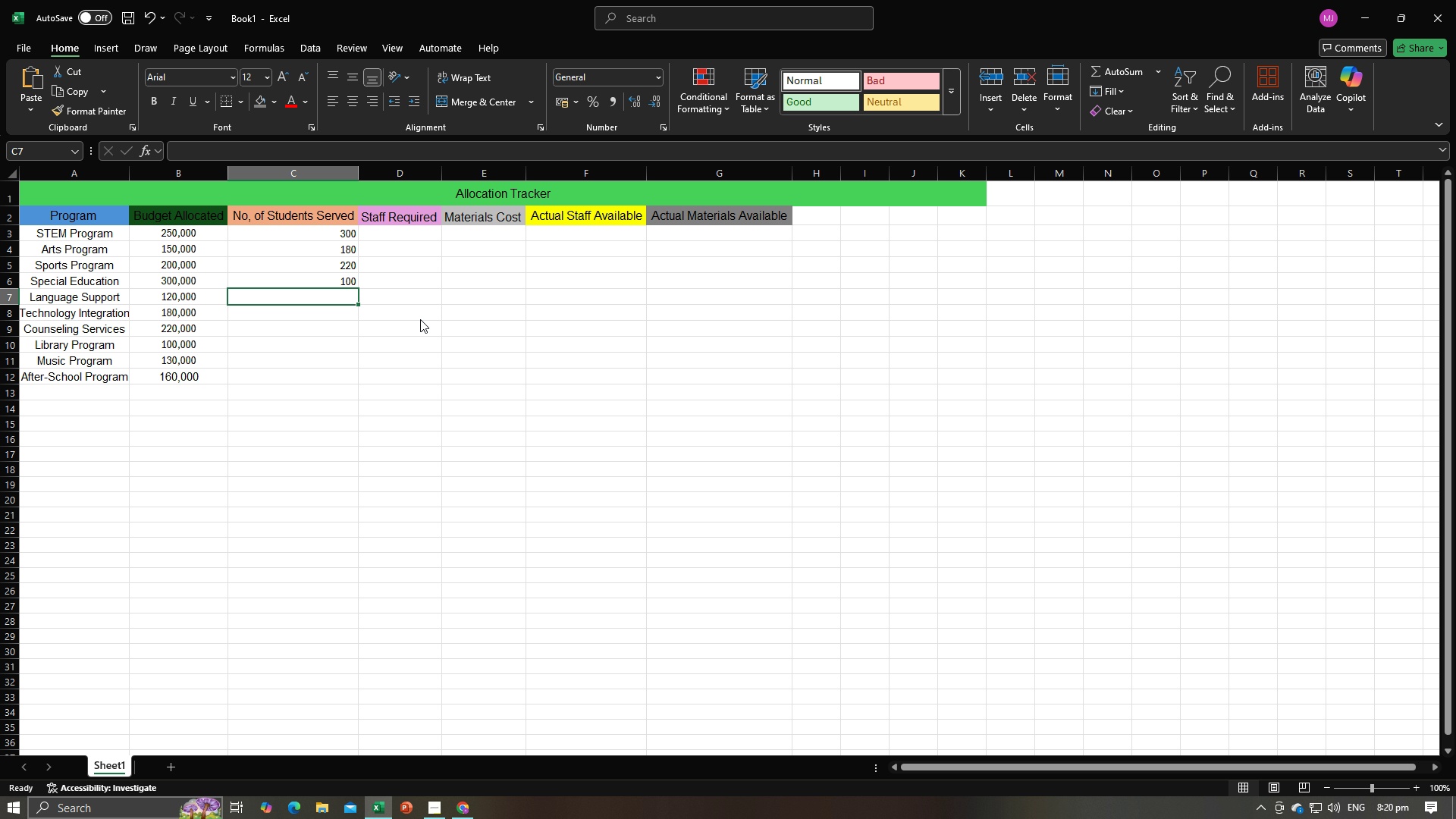 
key(Alt+Tab)
 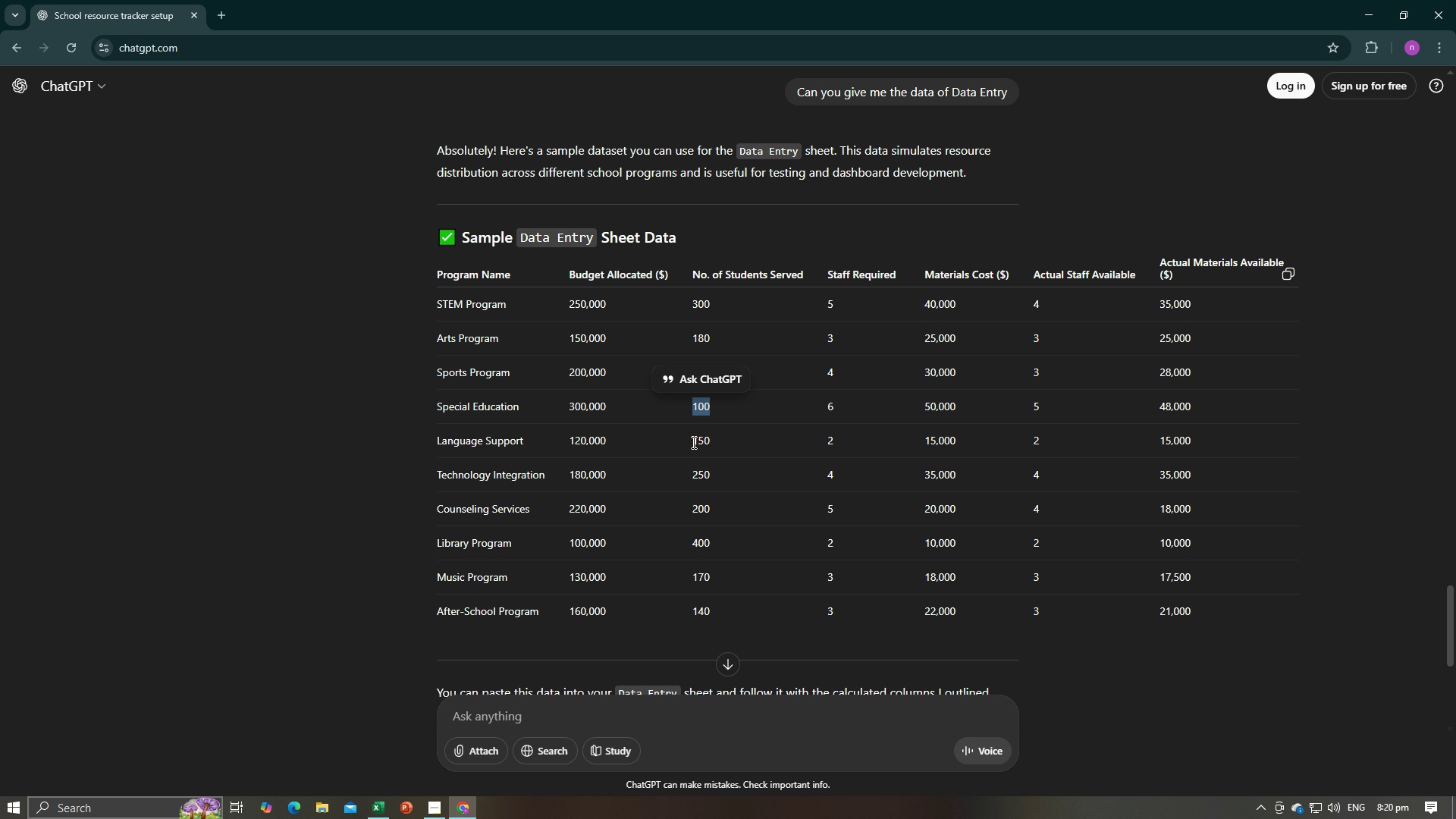 
left_click_drag(start_coordinate=[692, 442], to_coordinate=[709, 441])
 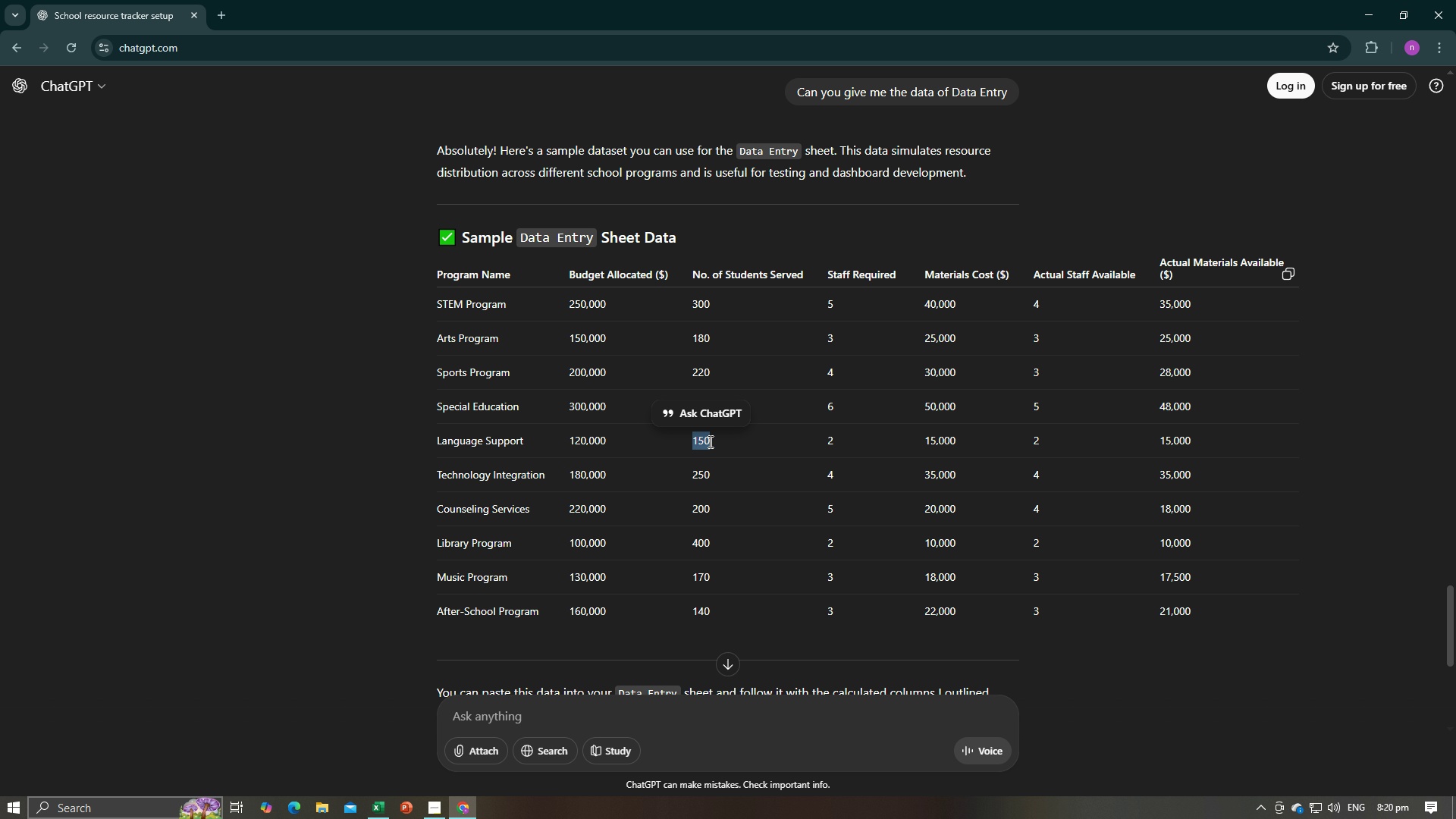 
key(Control+C)
 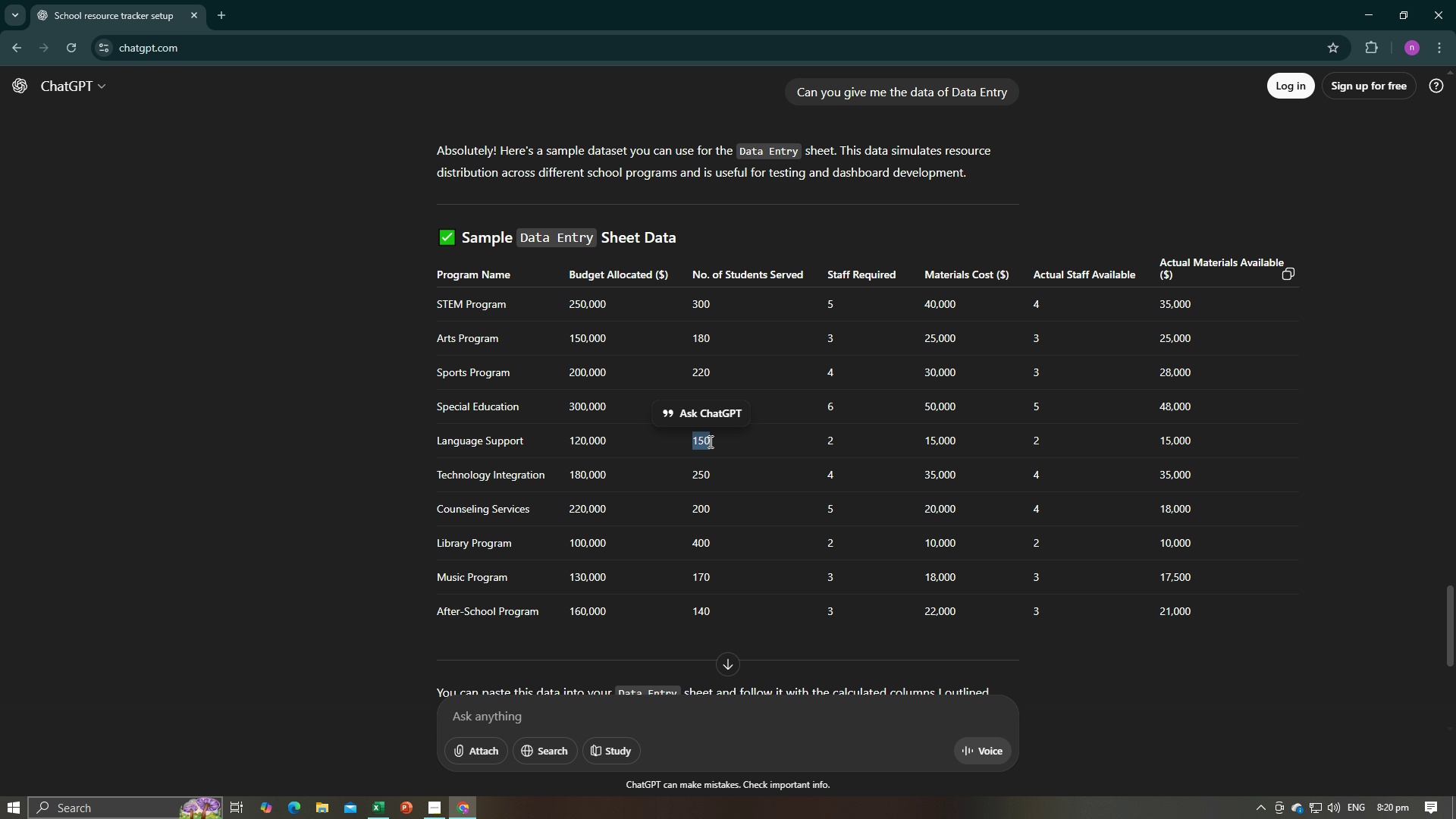 
key(Control+C)
 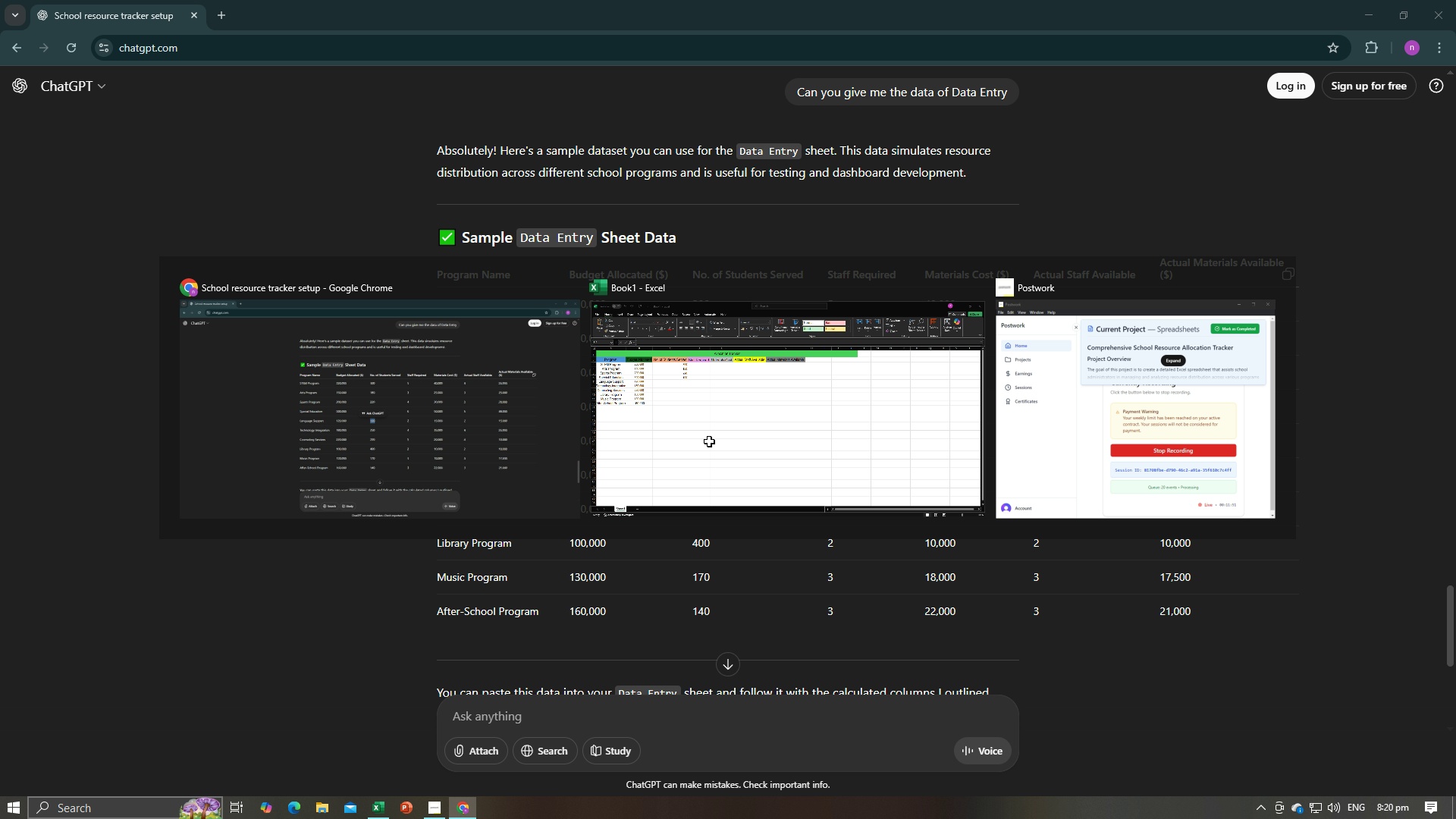 
key(Alt+AltLeft)
 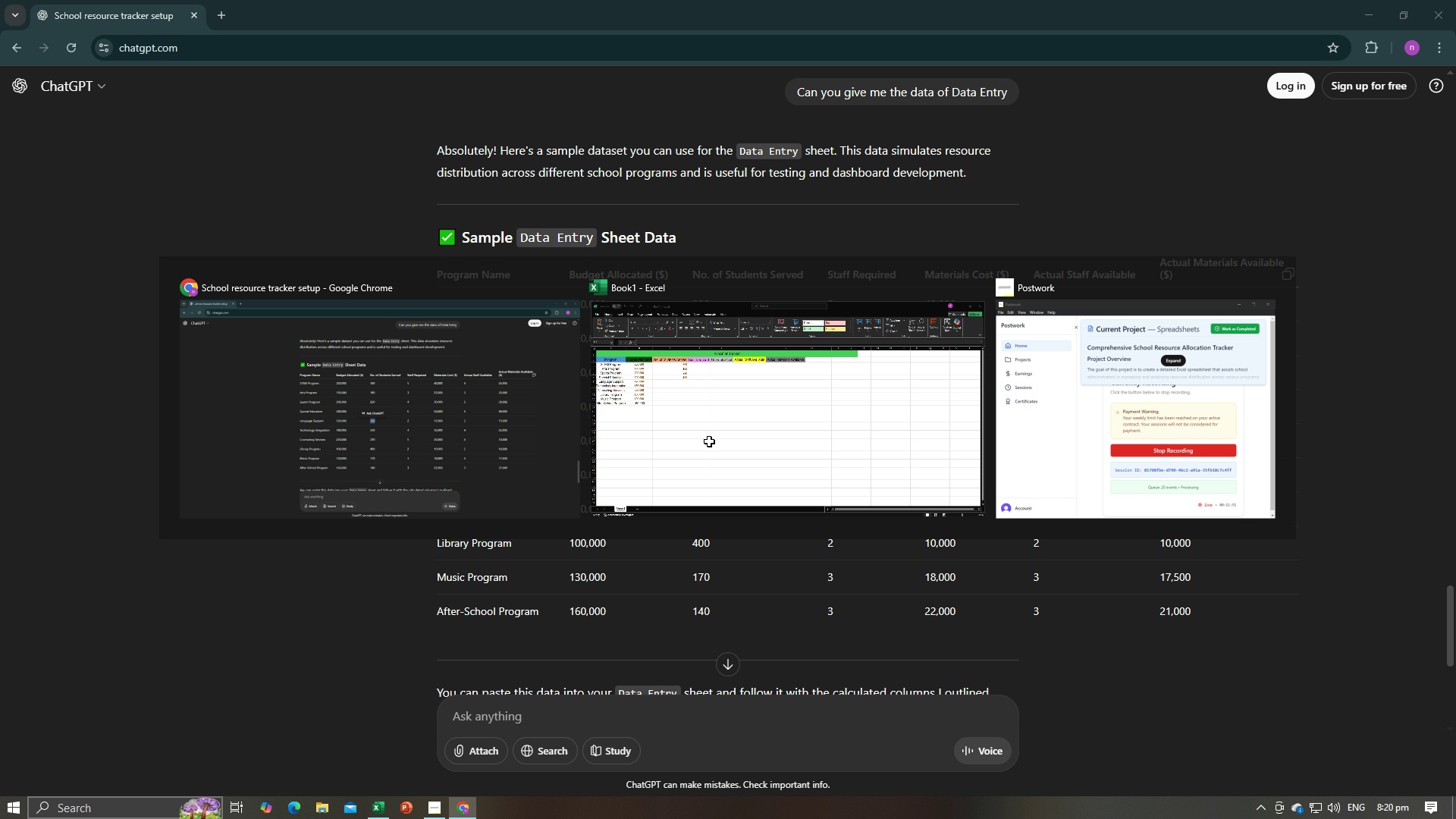 
key(Alt+Tab)
 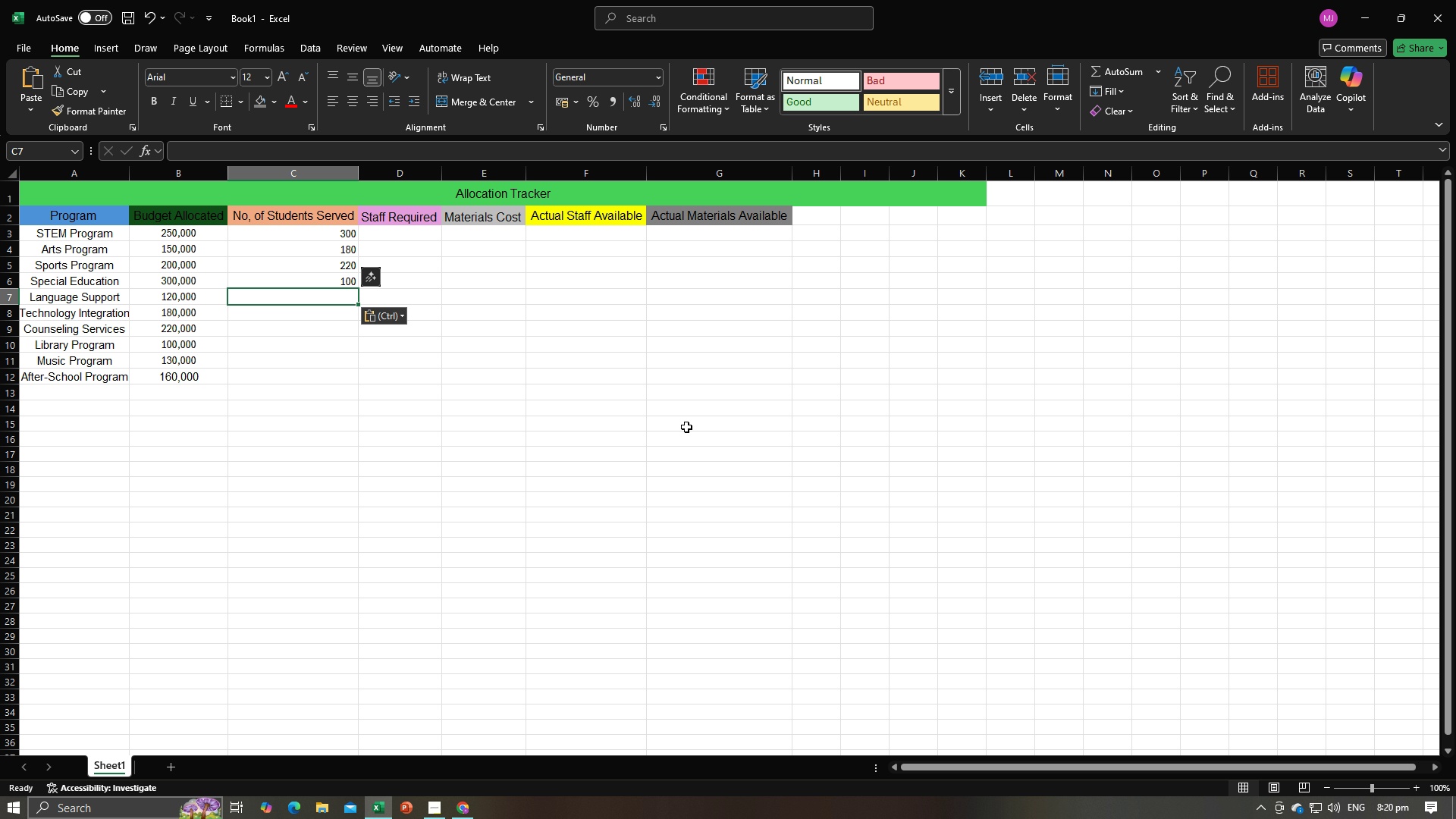 
key(Control+ControlLeft)
 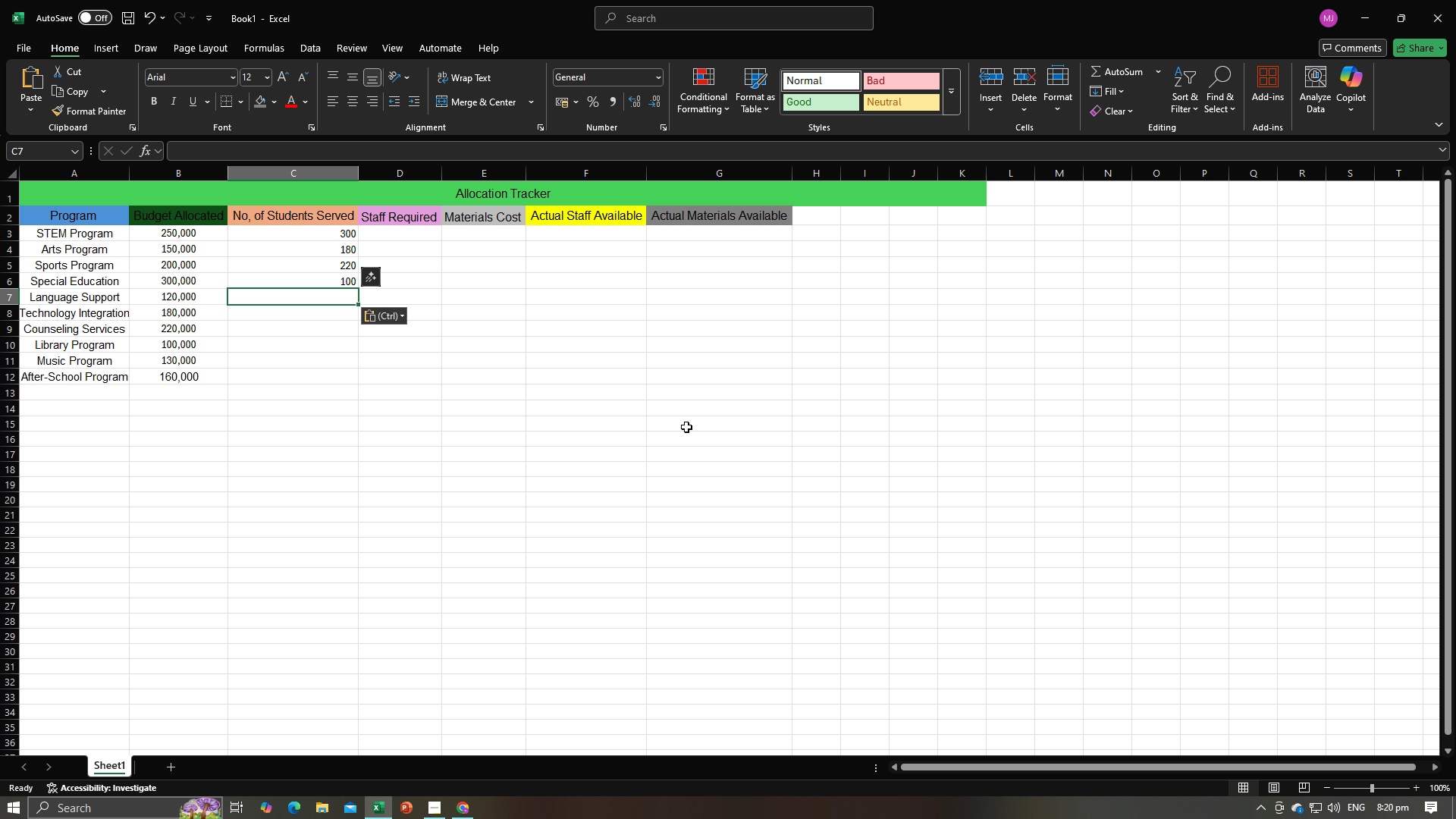 
key(Control+V)
 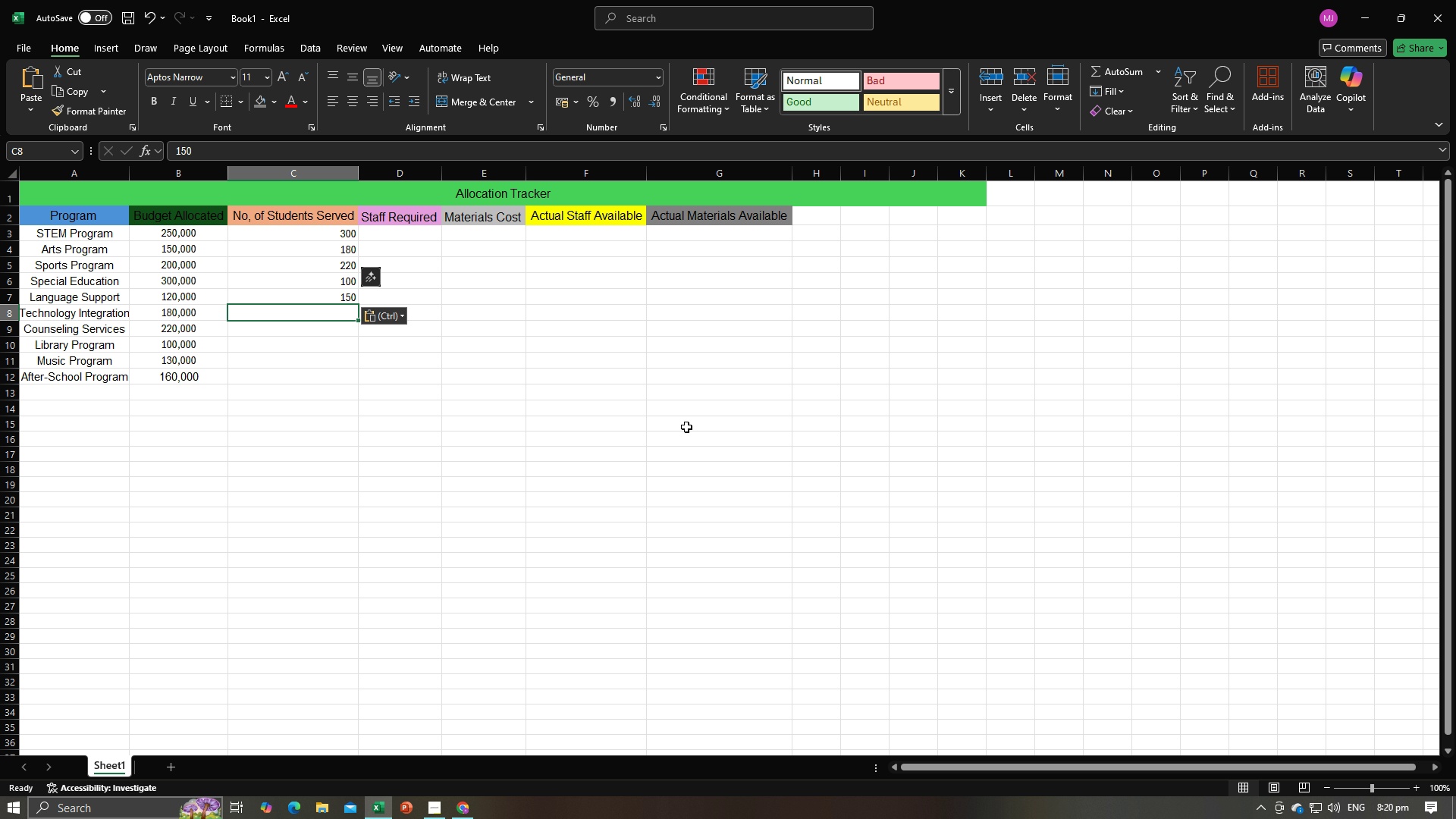 
key(Enter)
 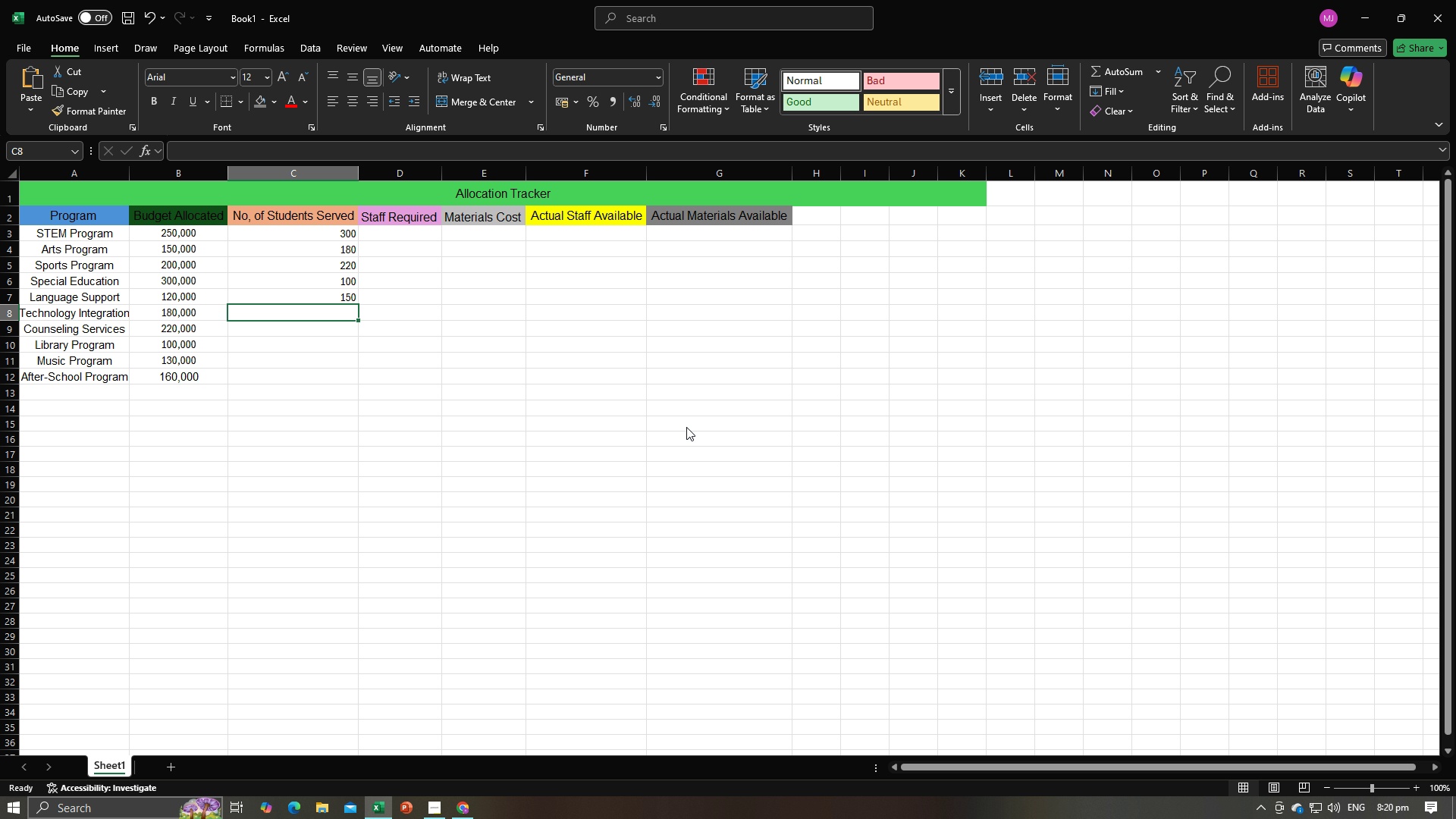 
key(Alt+AltLeft)
 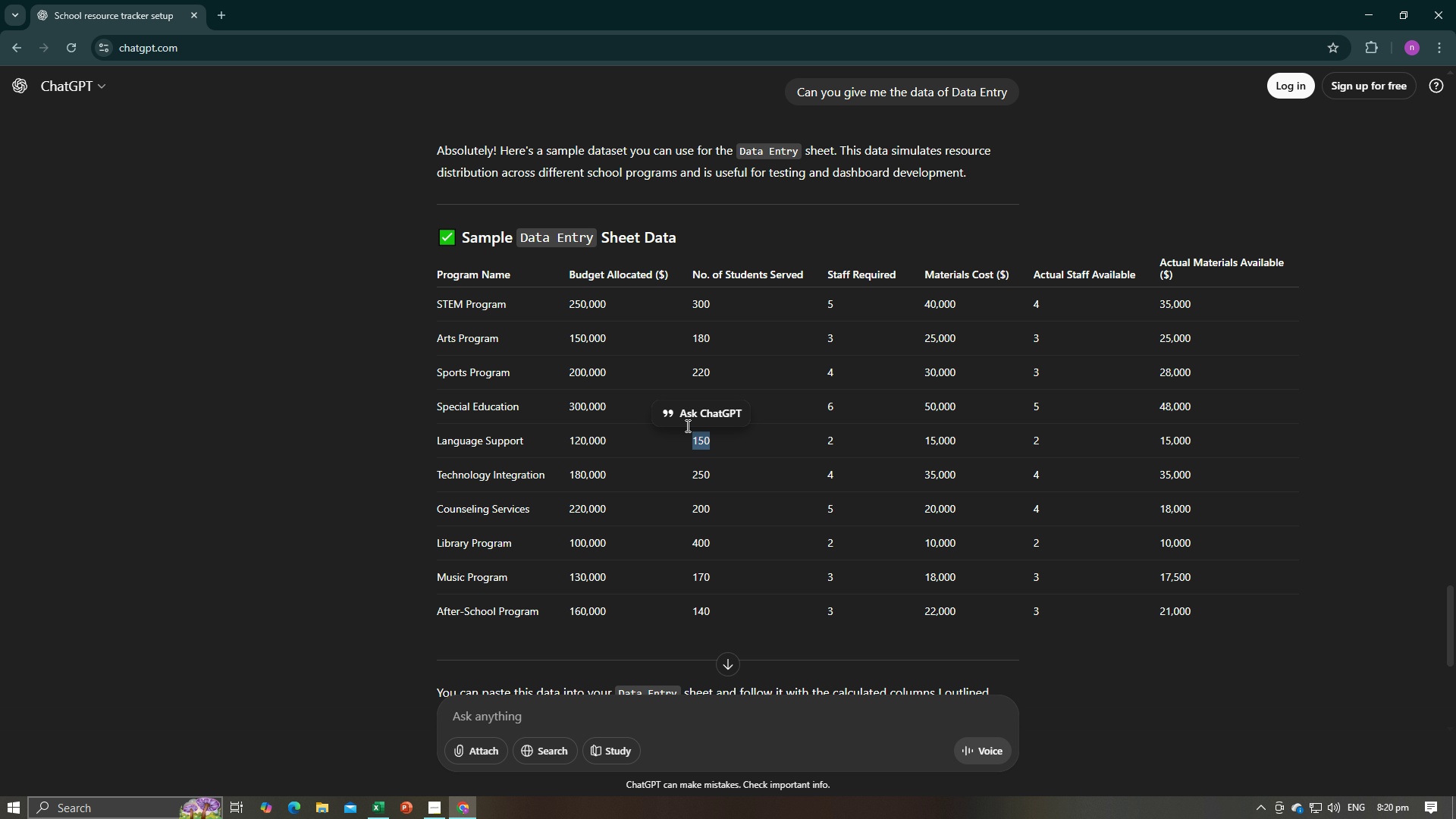 
key(Alt+Tab)
 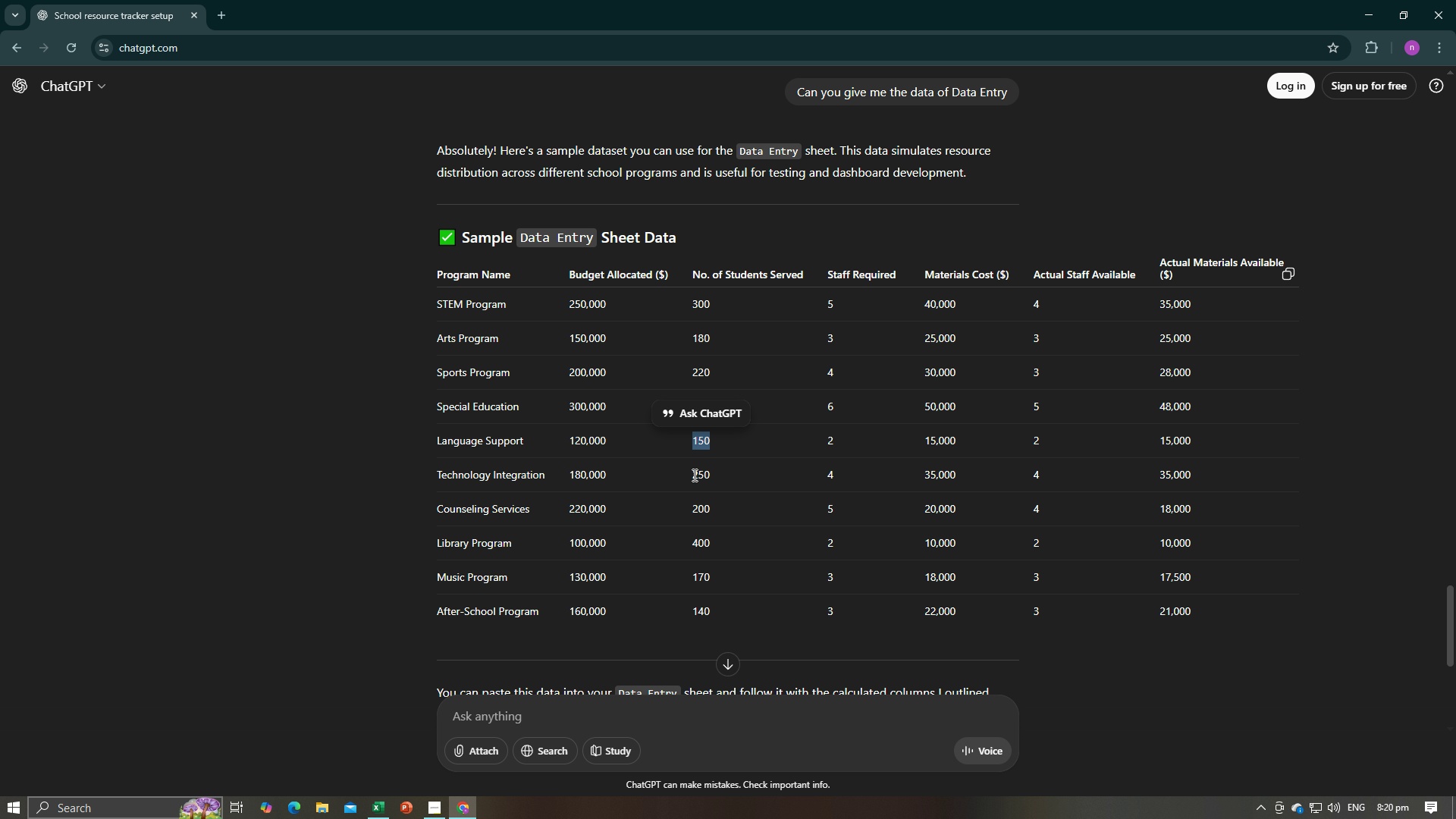 
left_click_drag(start_coordinate=[691, 474], to_coordinate=[708, 475])
 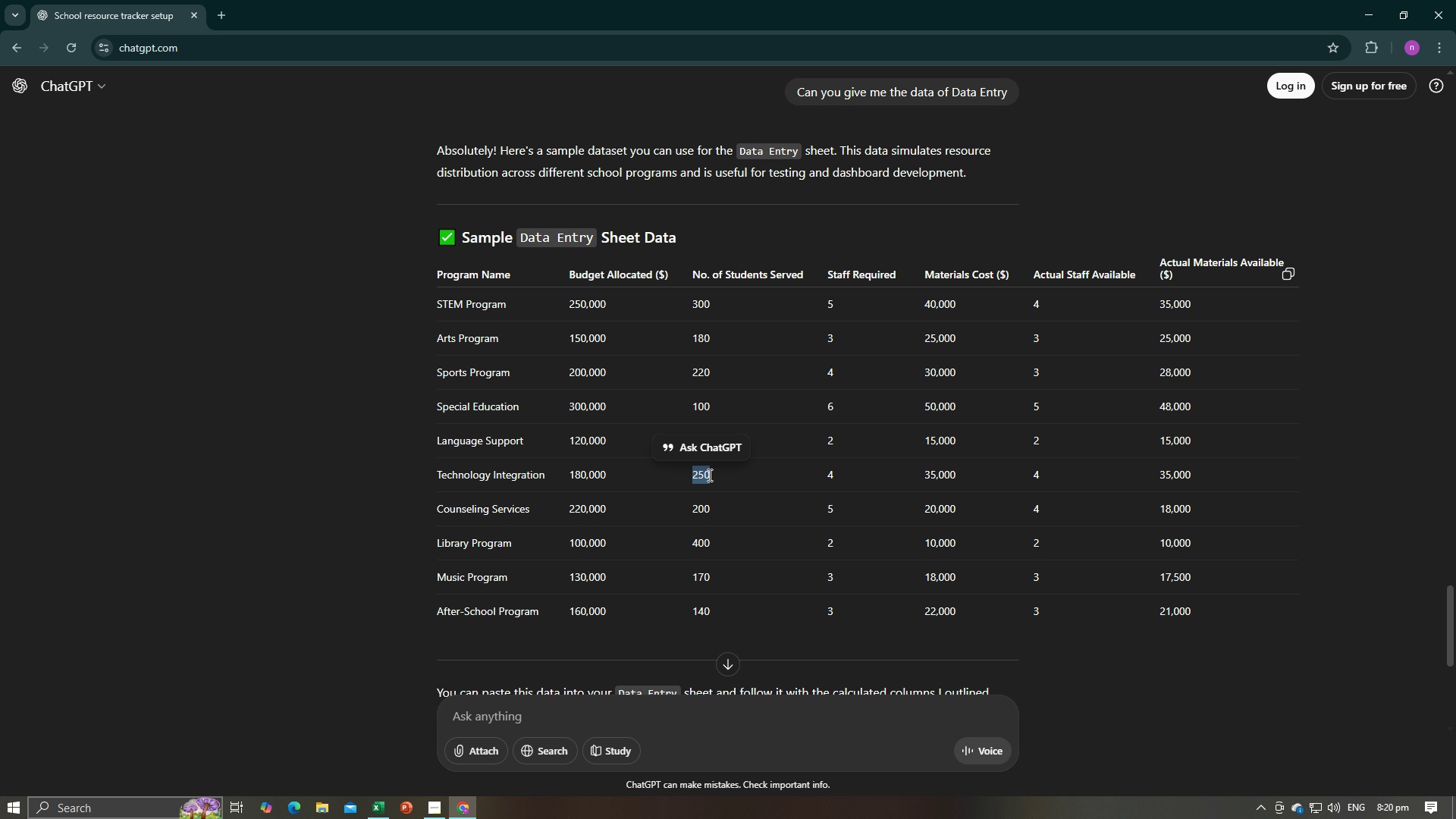 
key(Control+C)